 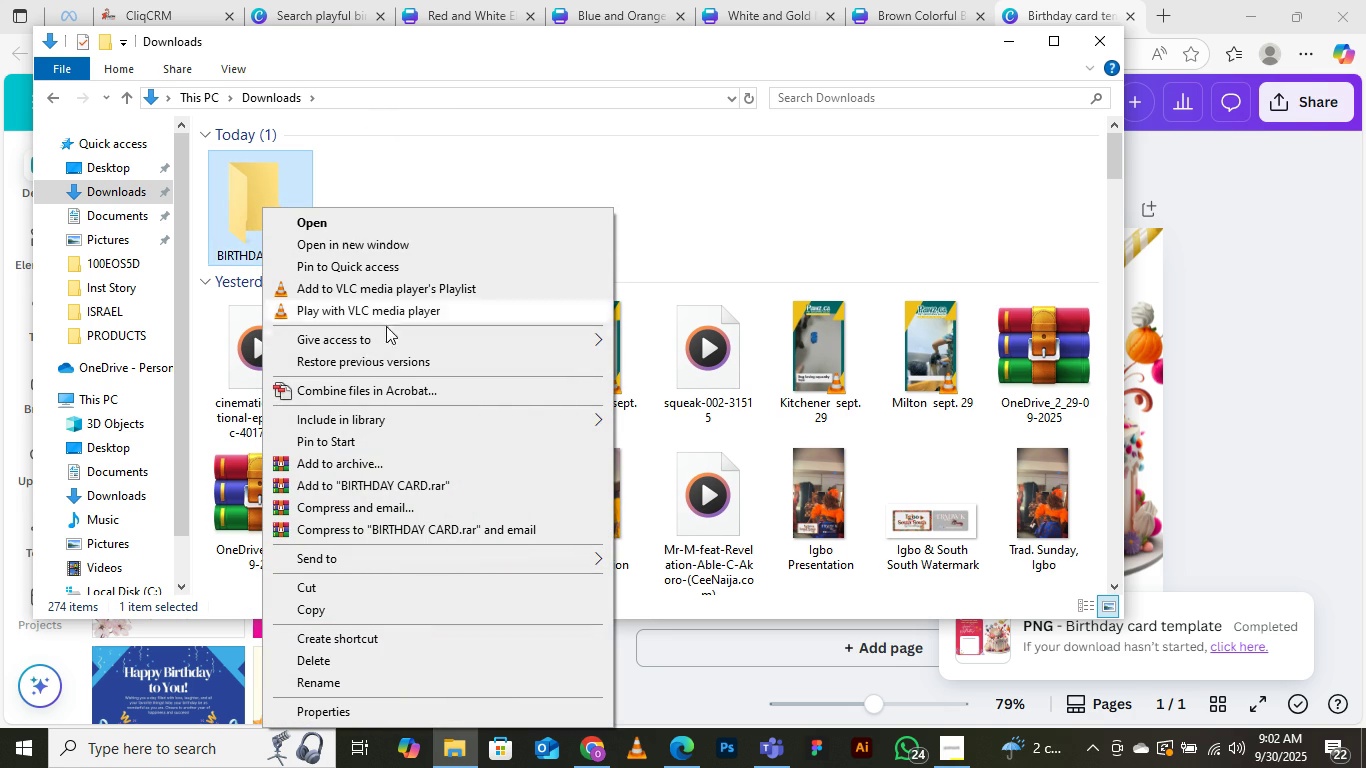 
left_click([366, 468])
 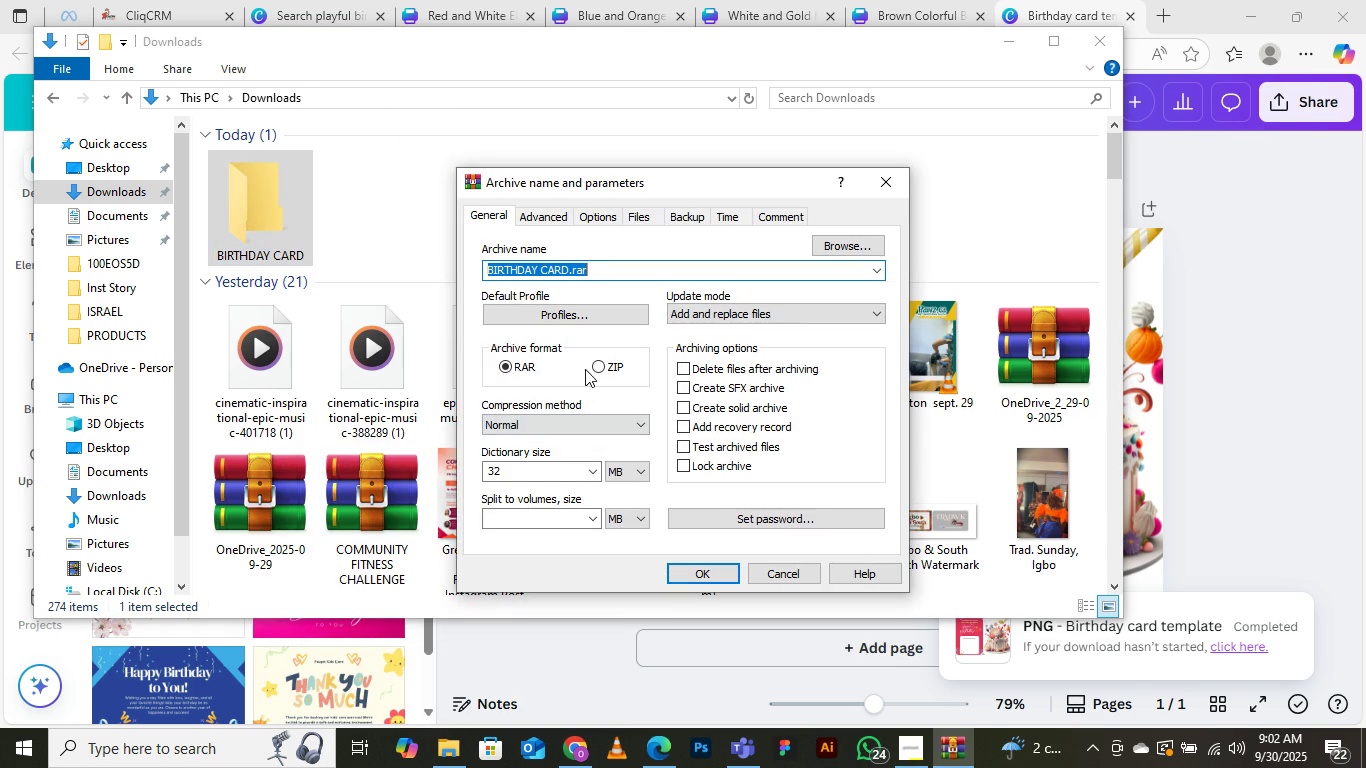 
left_click([596, 368])
 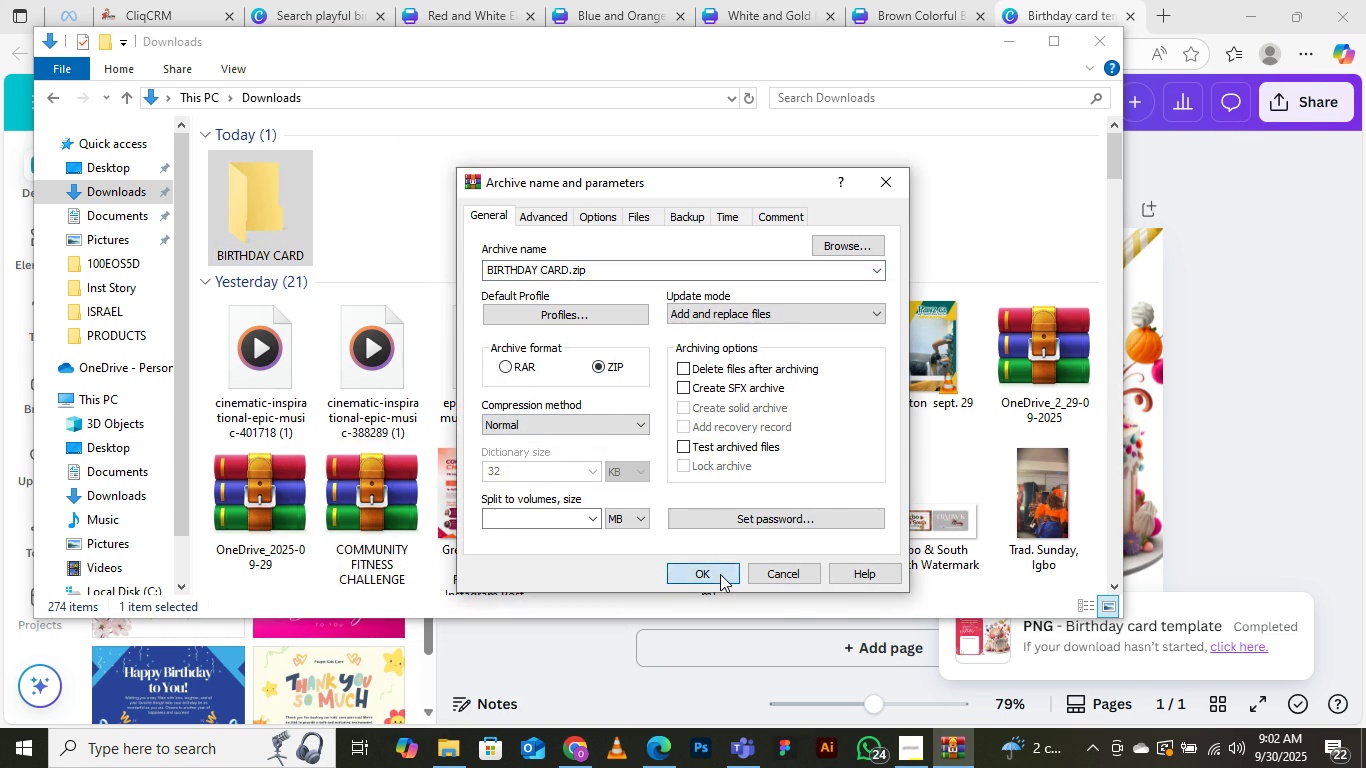 
left_click([720, 574])
 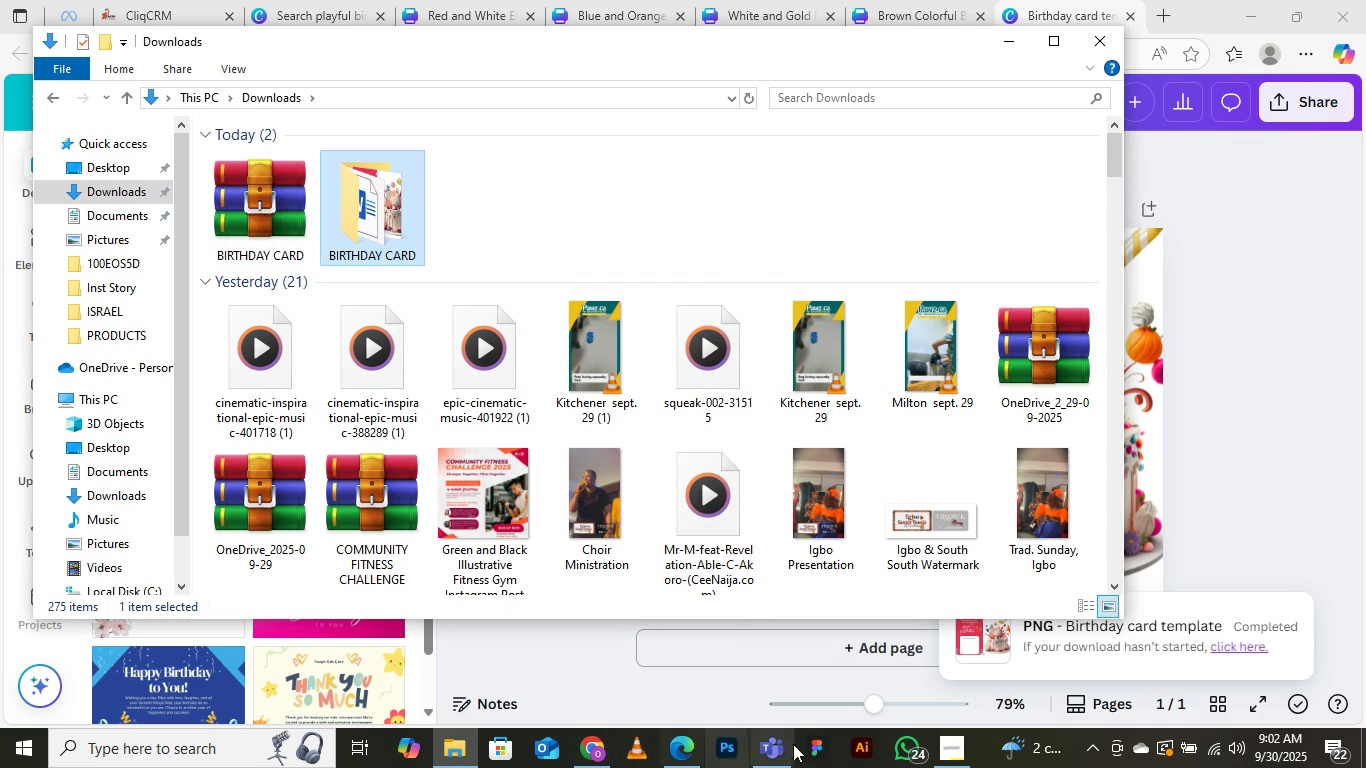 
left_click([953, 750])